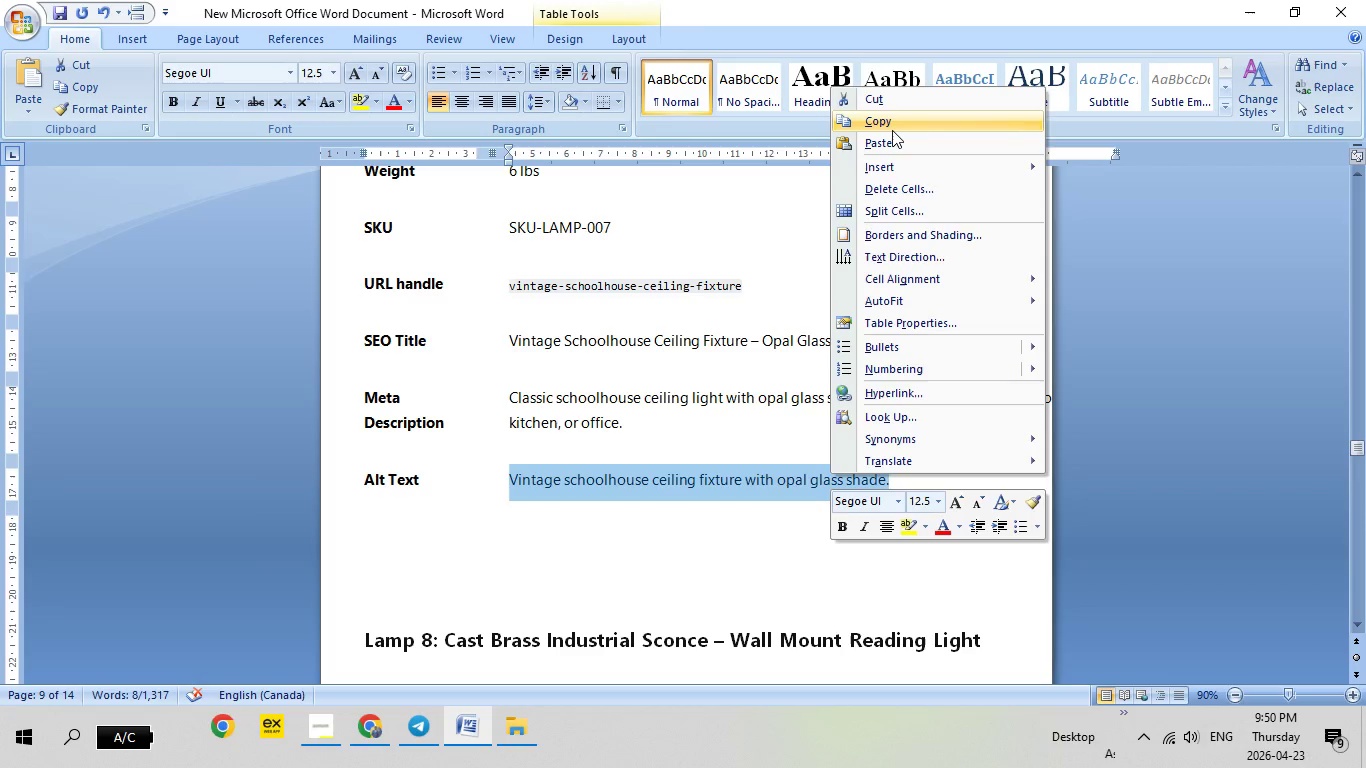 
left_click([892, 130])
 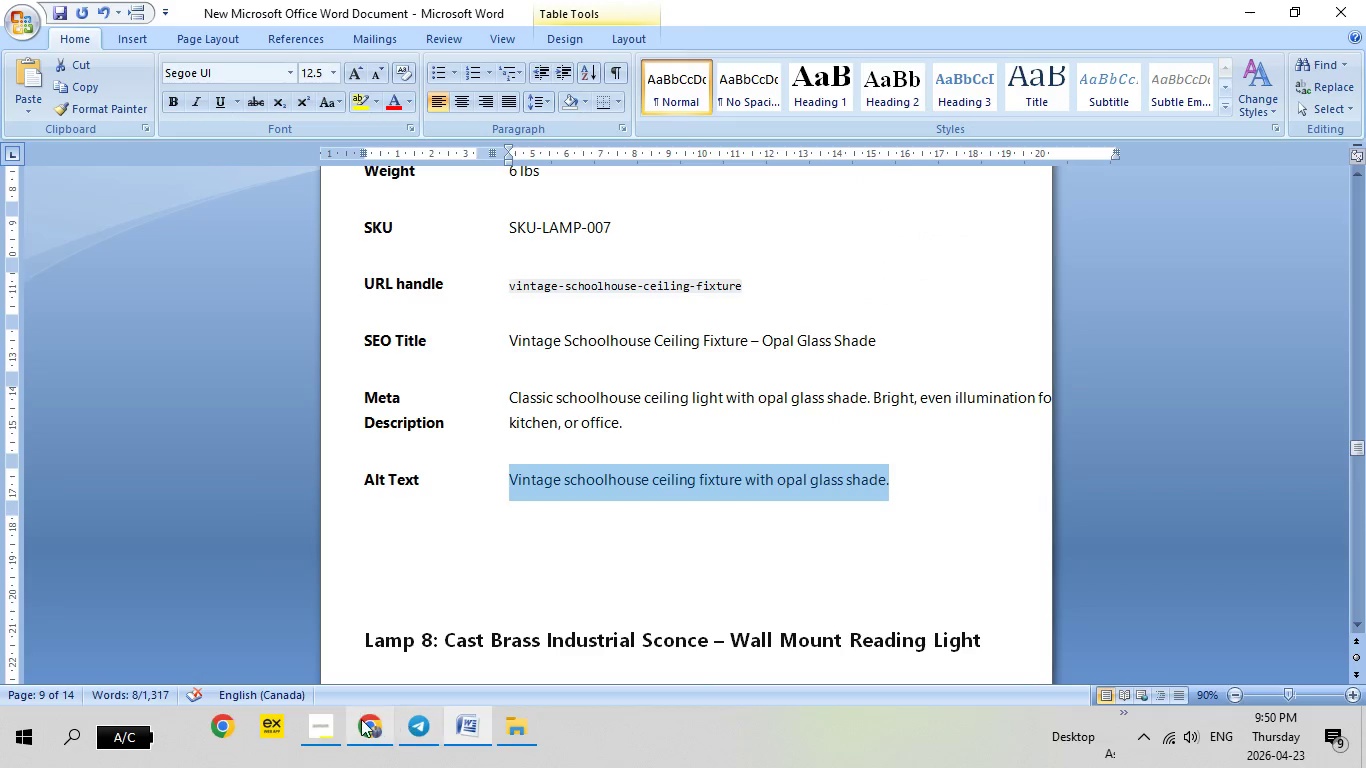 
left_click([361, 719])
 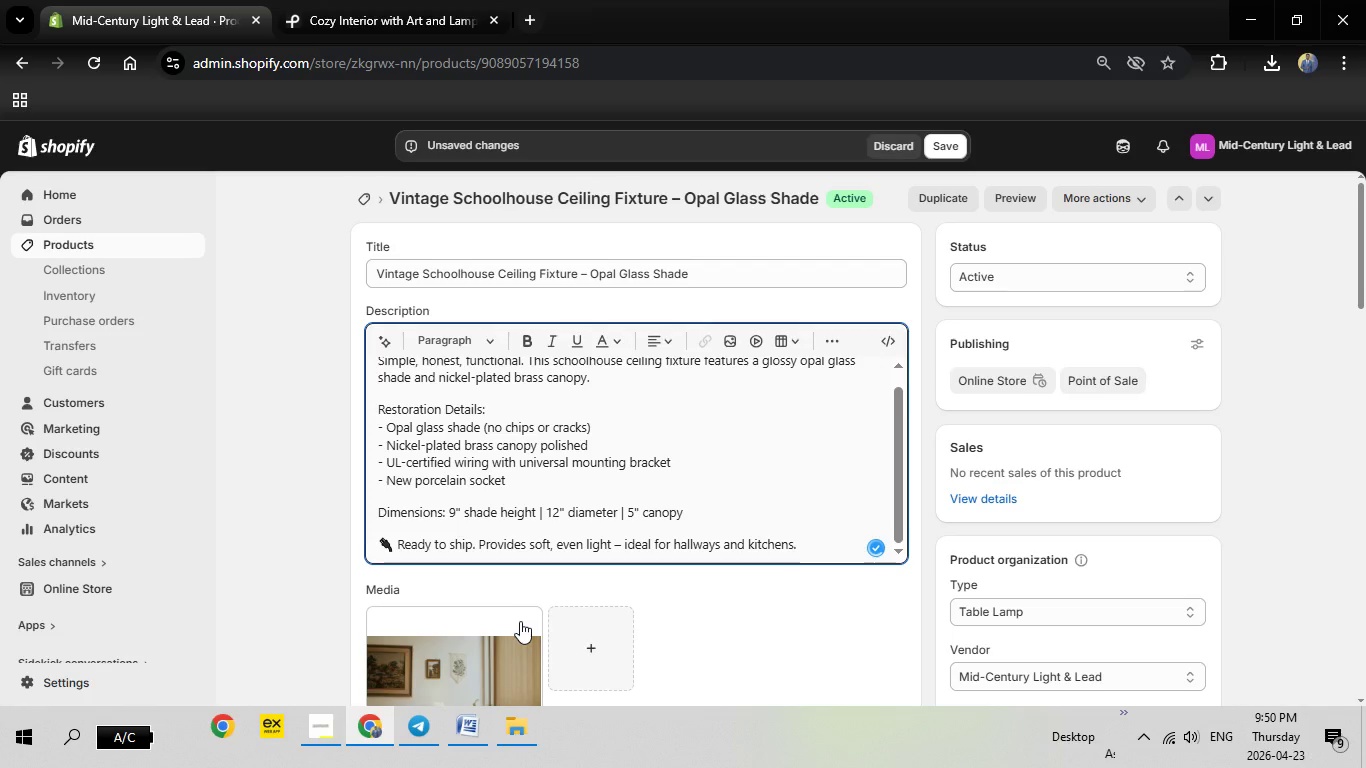 
scroll: coordinate [452, 596], scroll_direction: down, amount: 3.0
 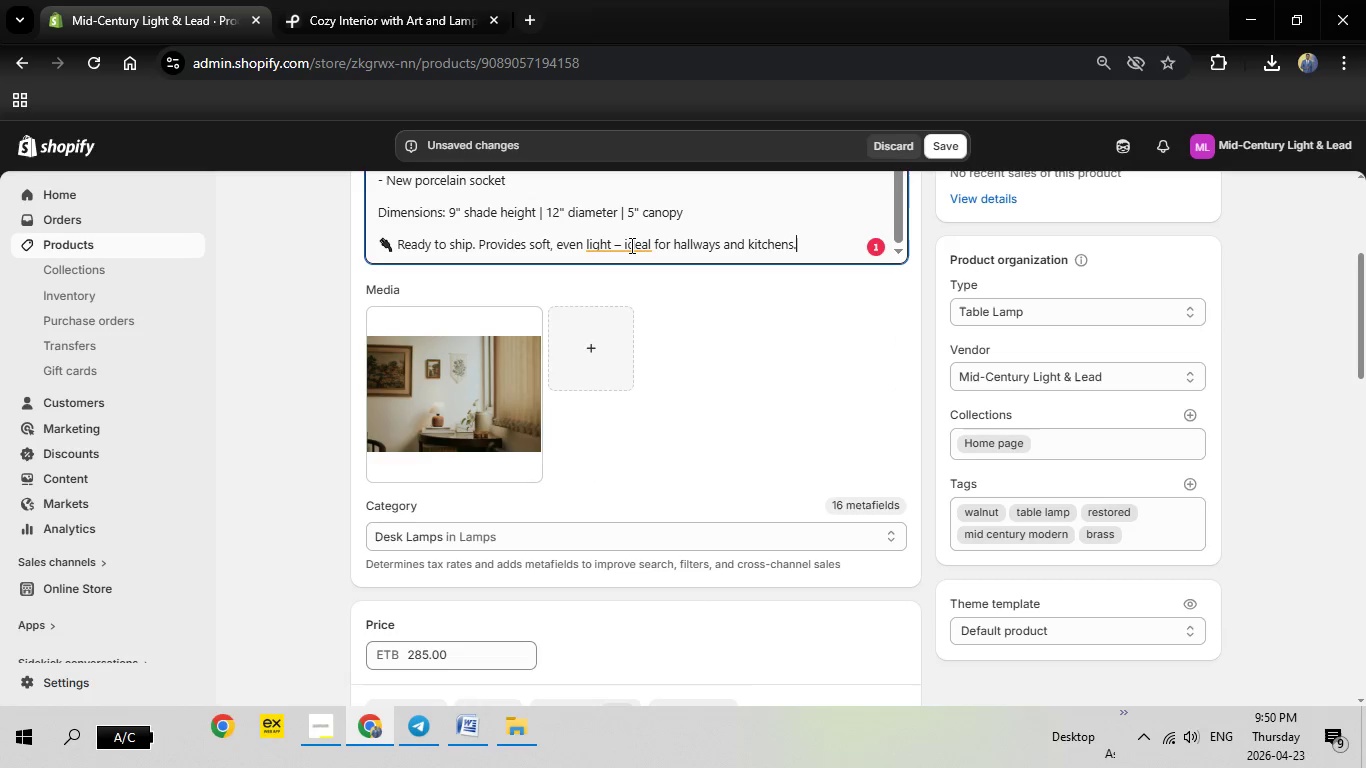 
left_click([630, 245])
 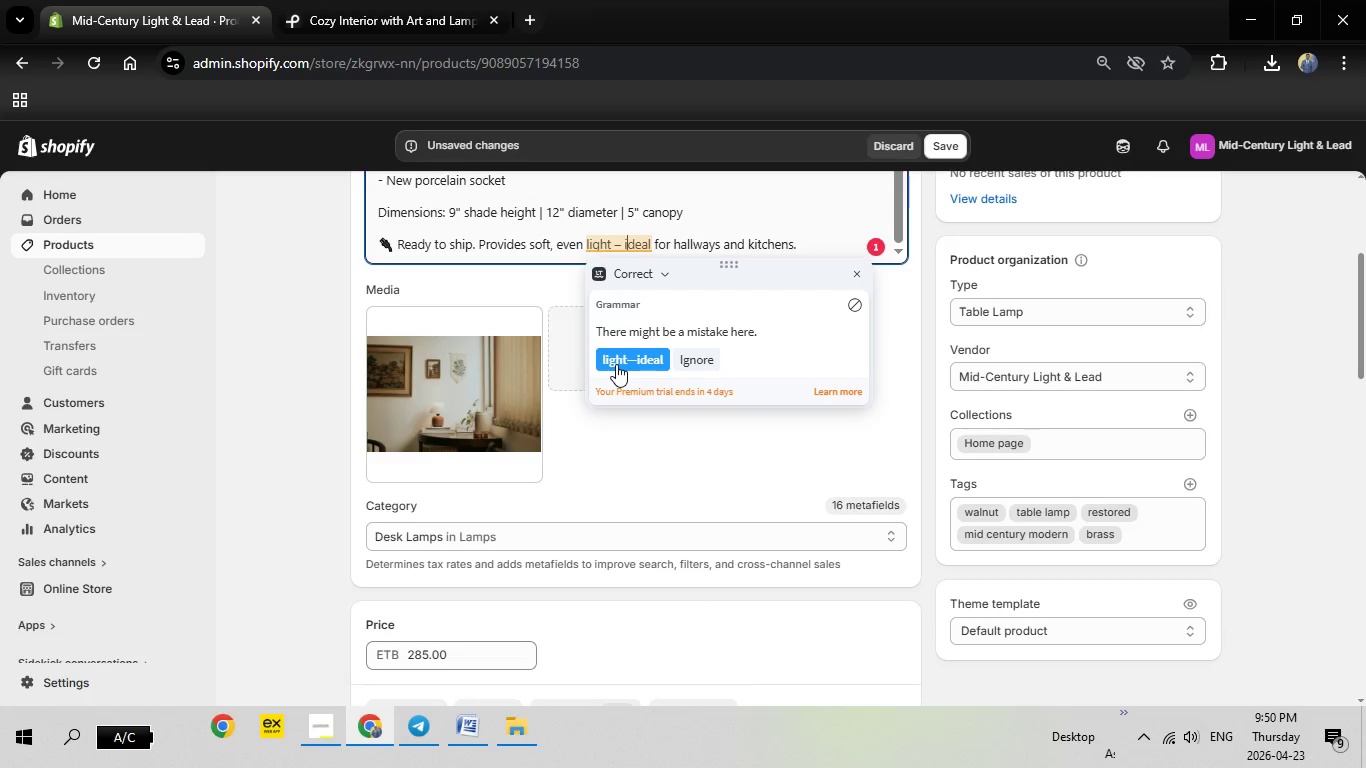 
left_click([616, 364])
 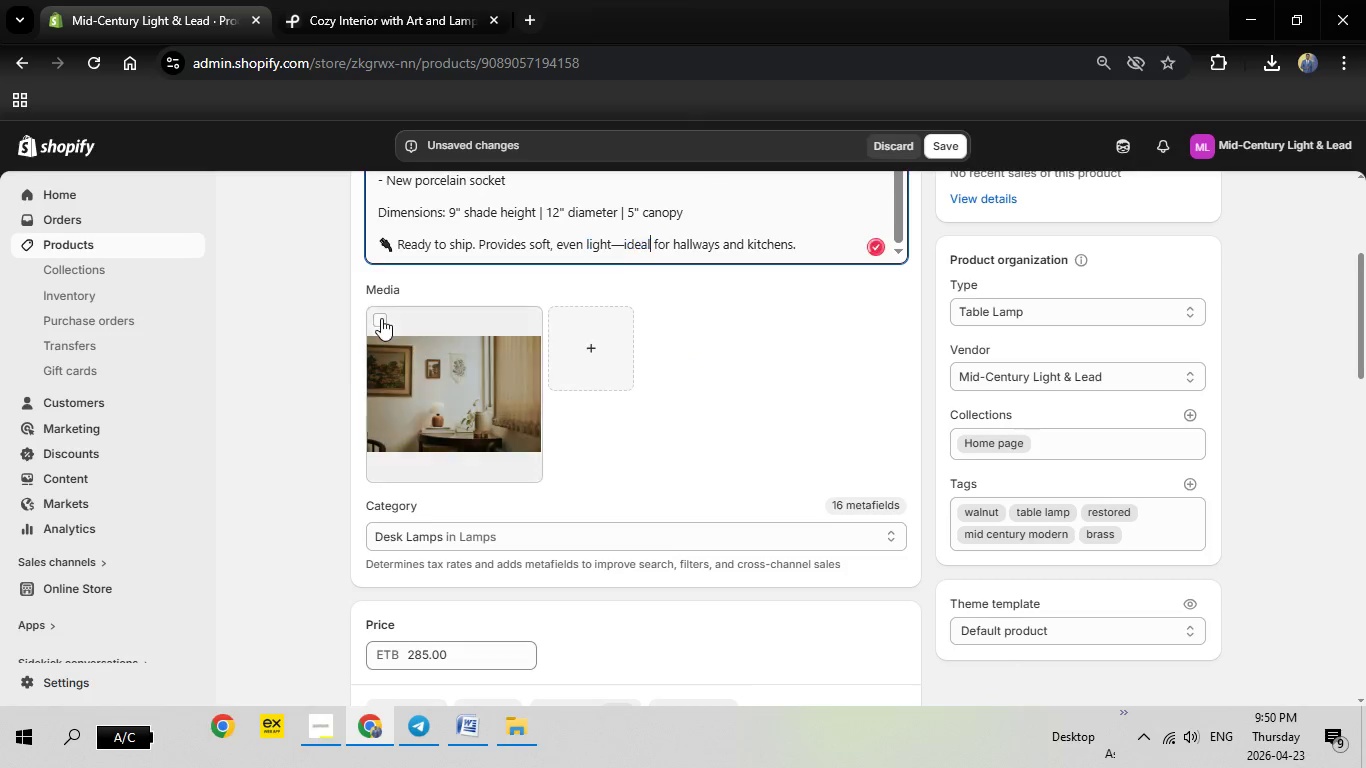 
left_click([381, 318])
 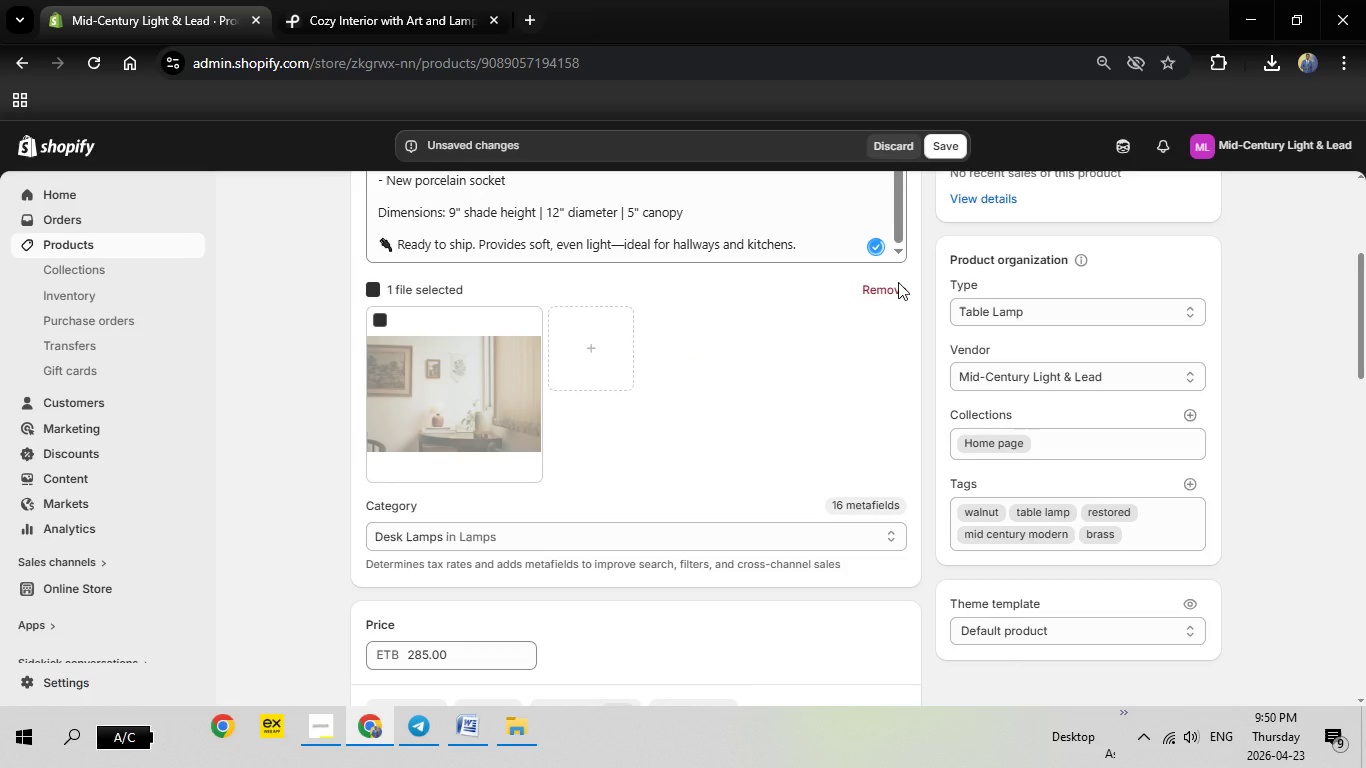 
left_click([889, 289])
 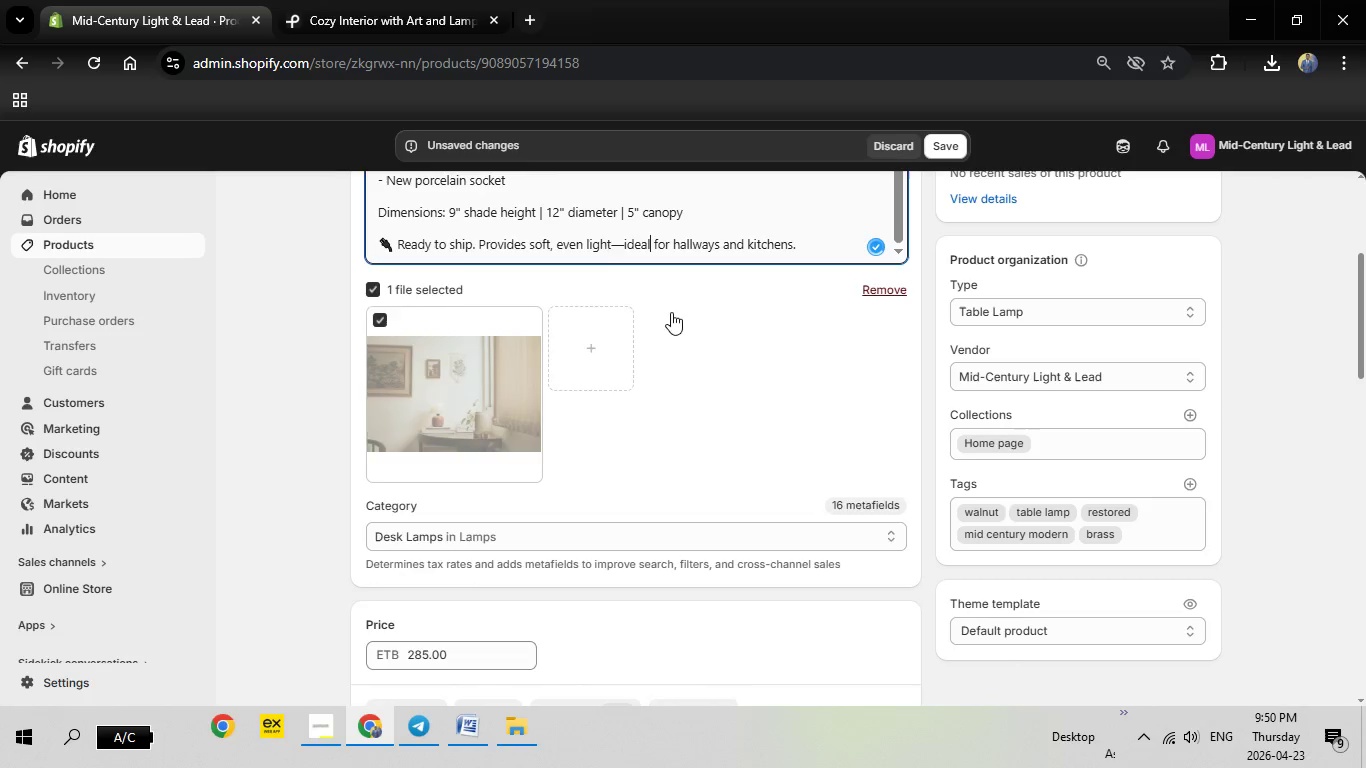 
left_click([360, 0])
 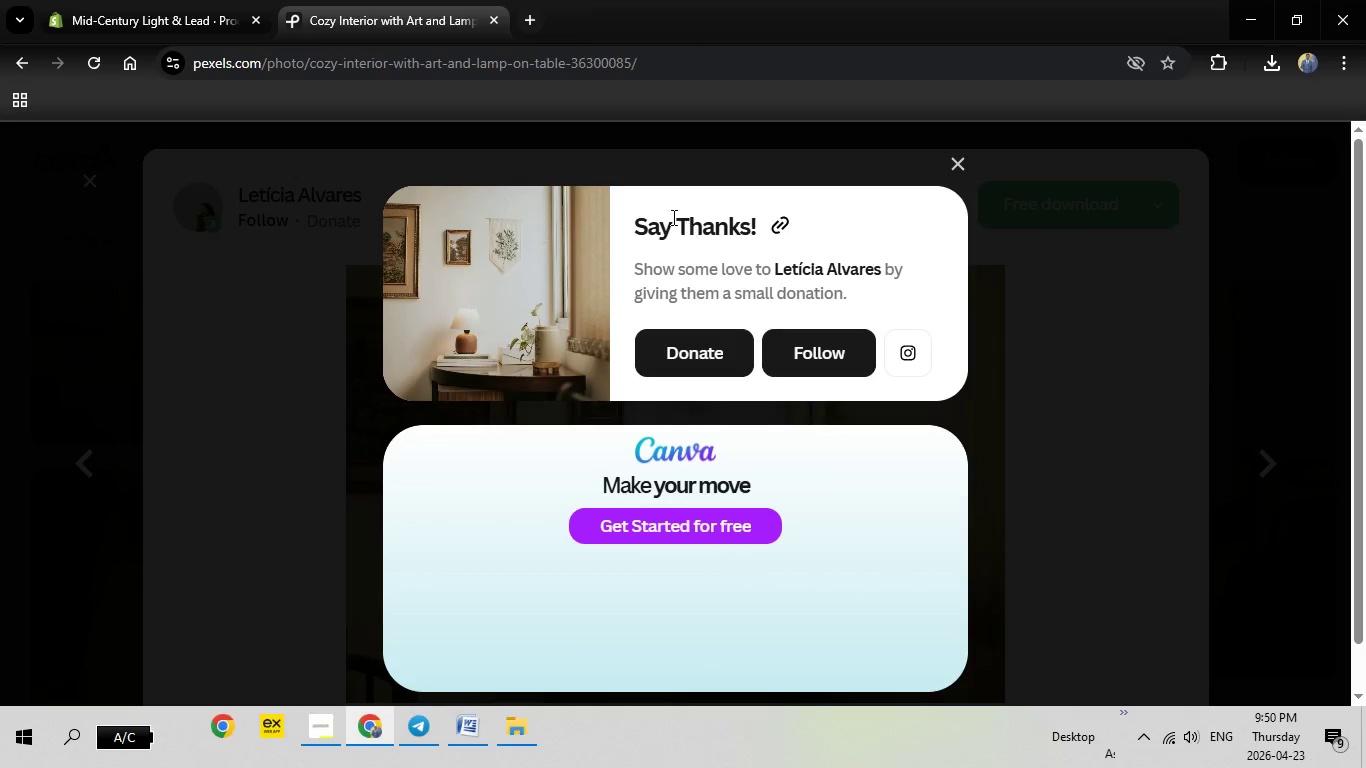 
key(Escape)
 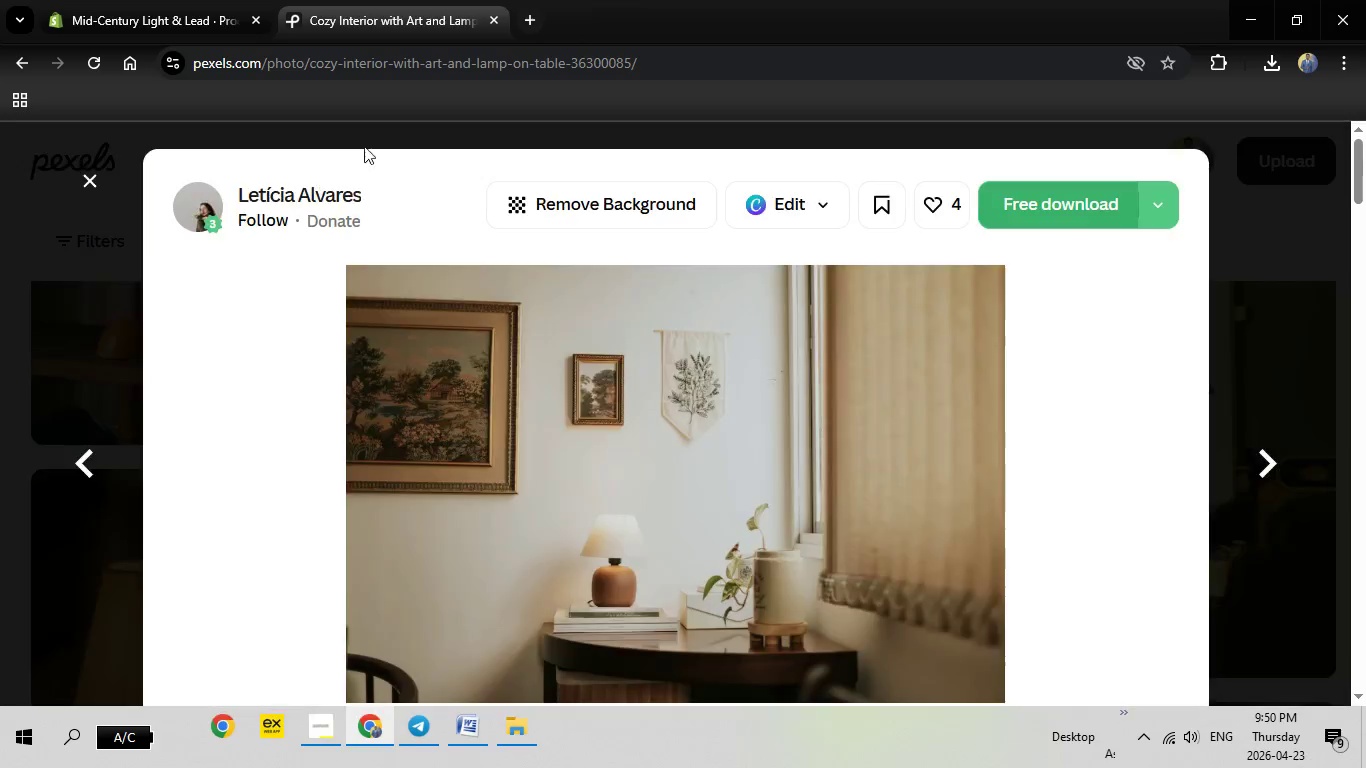 
key(Escape)
 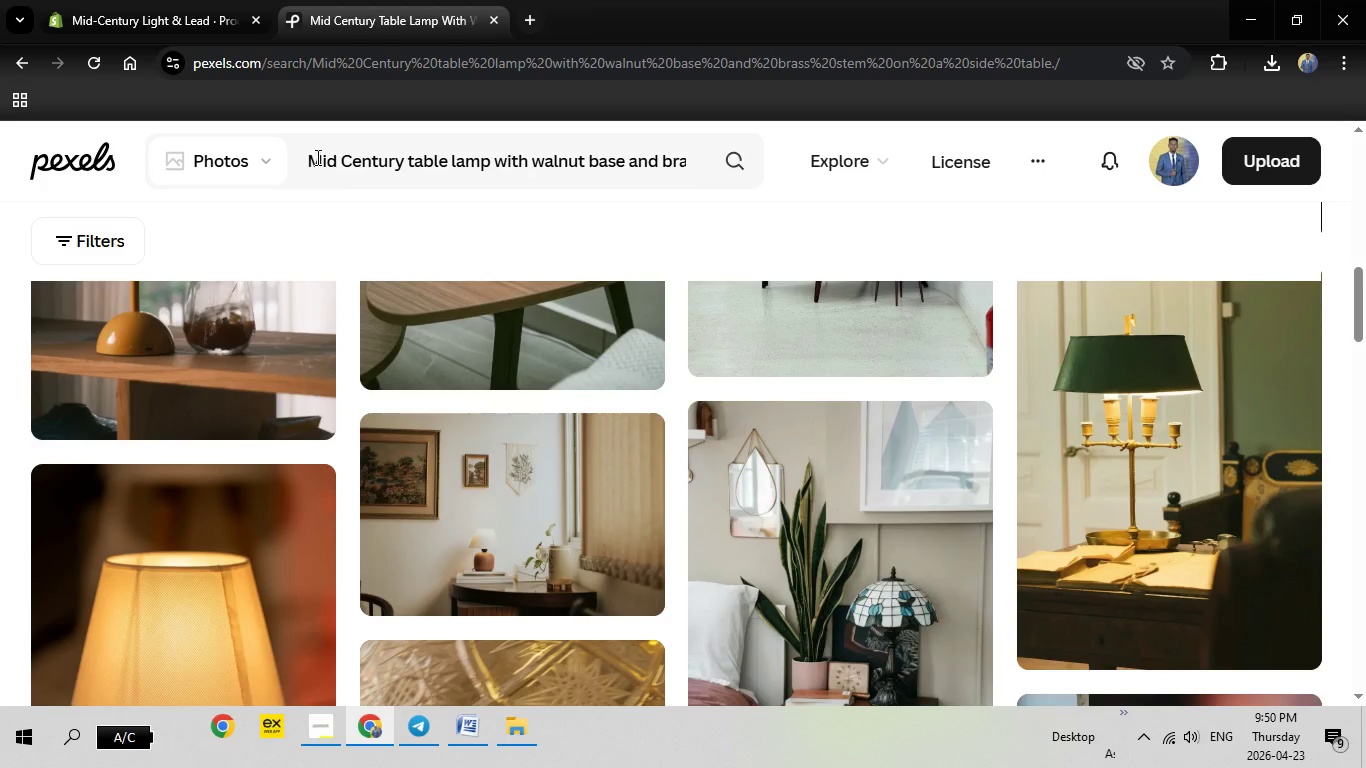 
left_click_drag(start_coordinate=[316, 157], to_coordinate=[706, 169])
 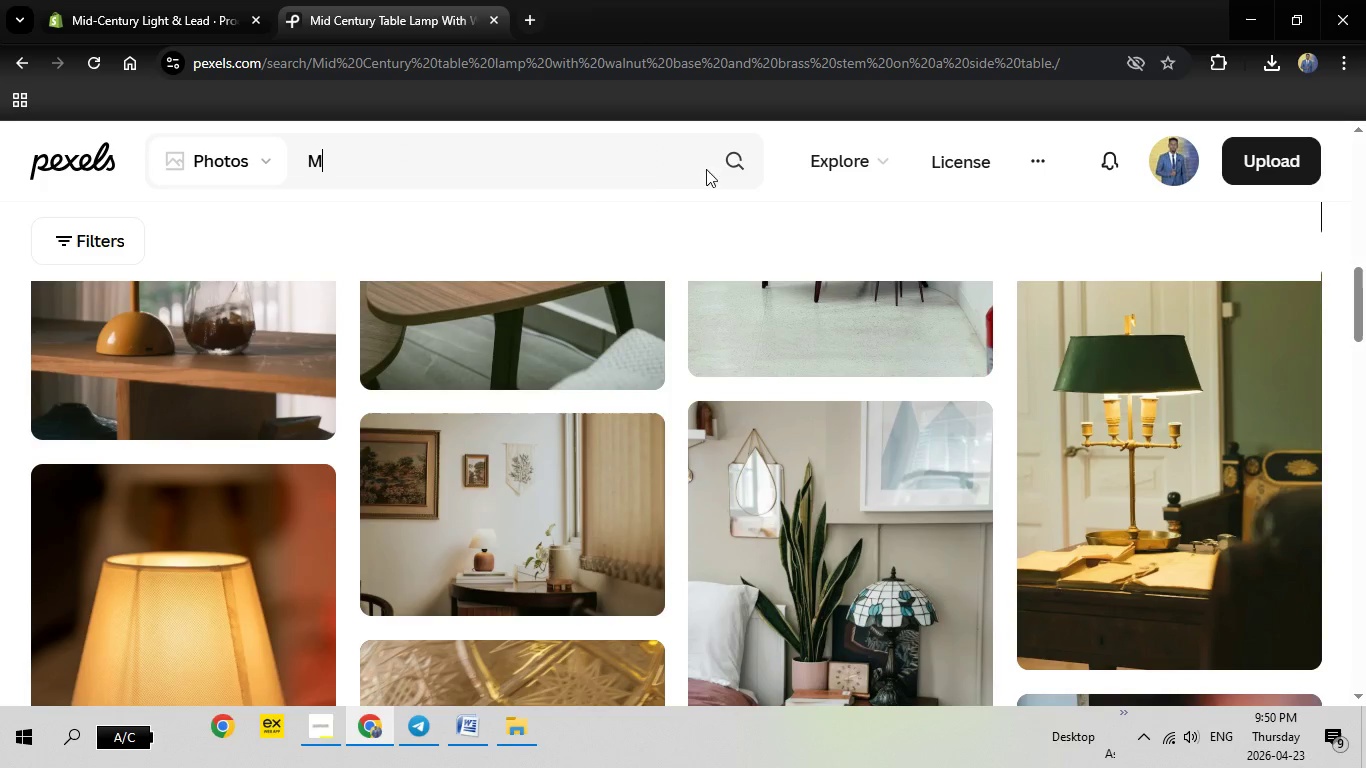 
key(Backspace)
 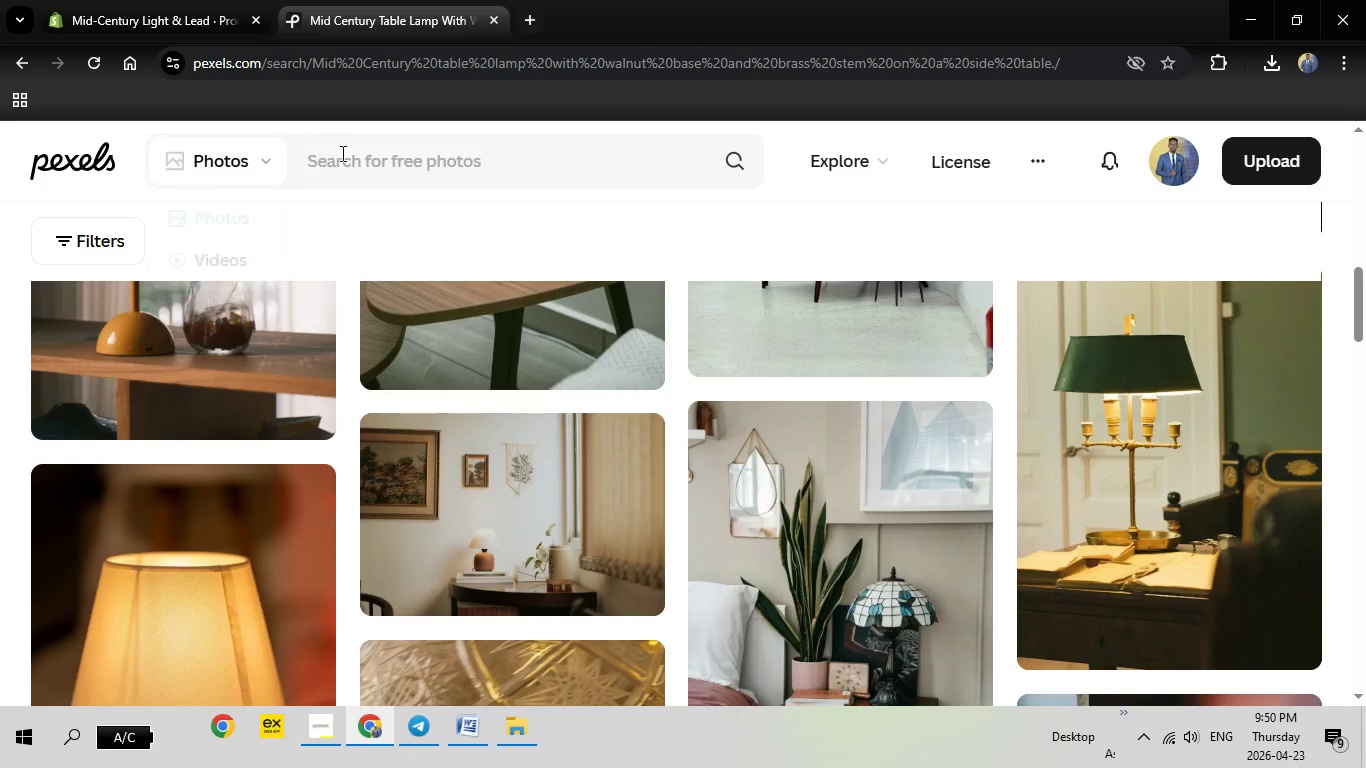 
key(Backspace)
 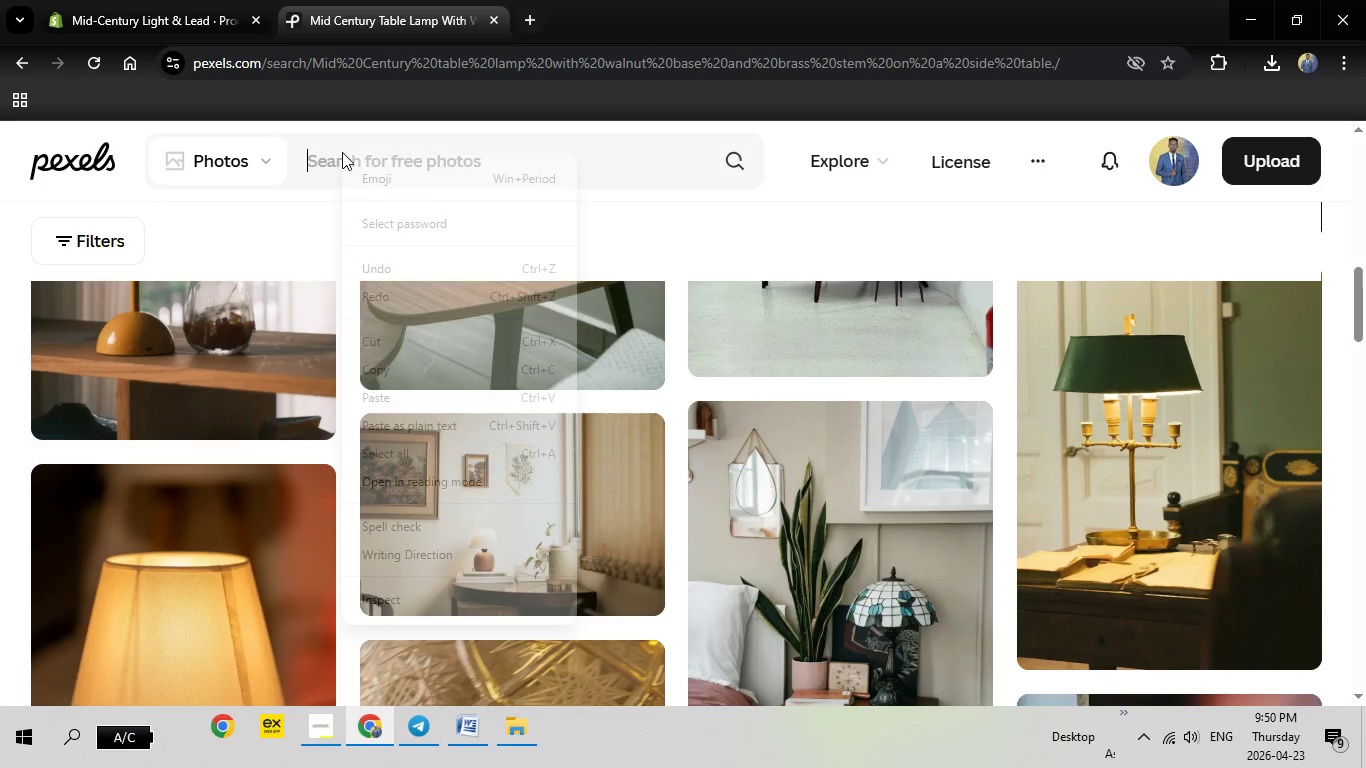 
right_click([342, 152])
 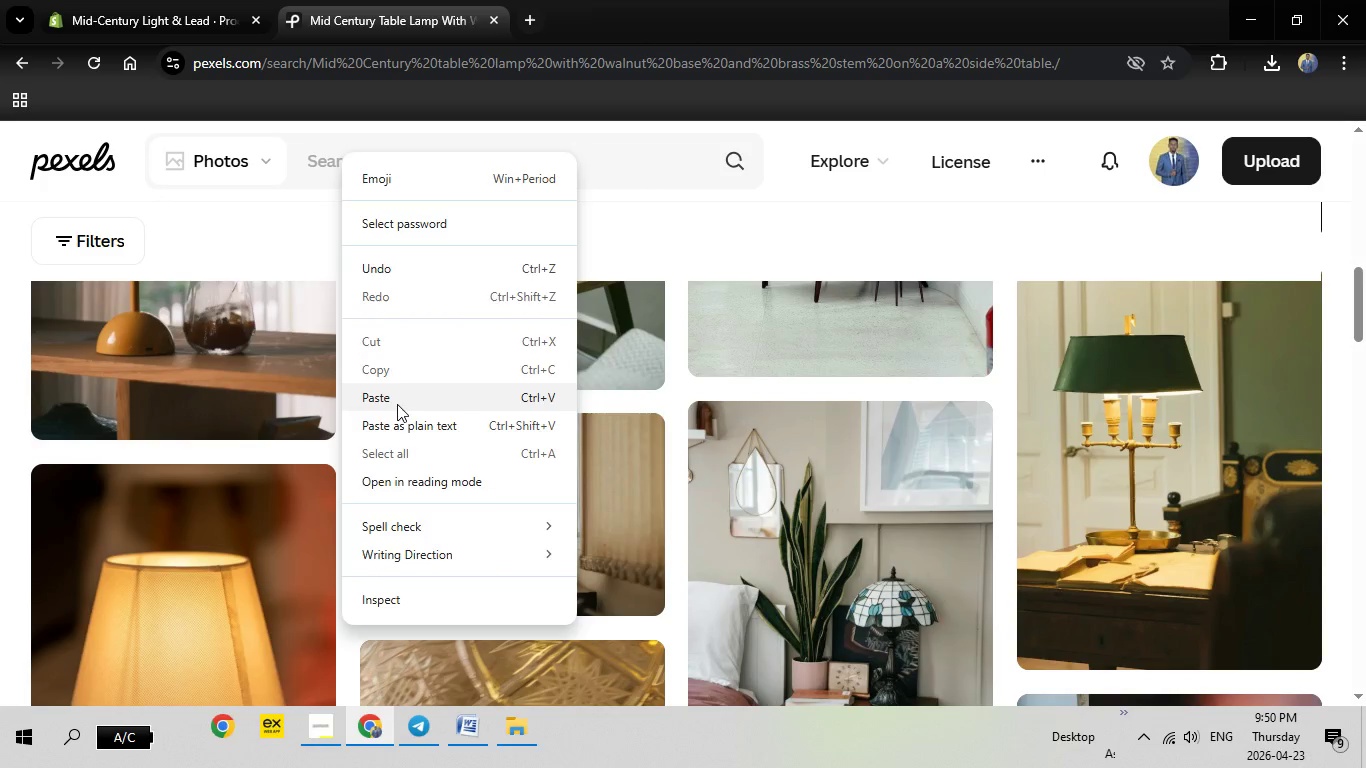 
left_click([397, 404])
 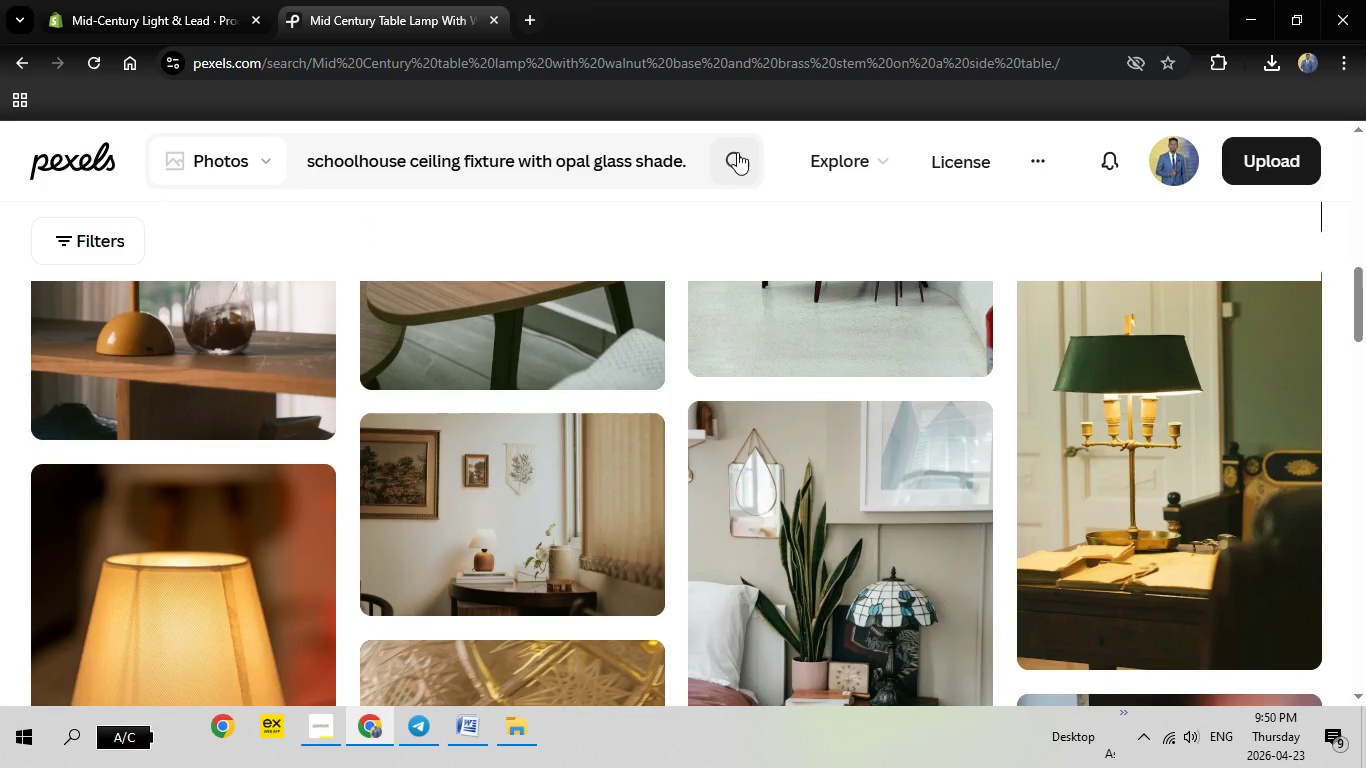 
left_click([739, 150])
 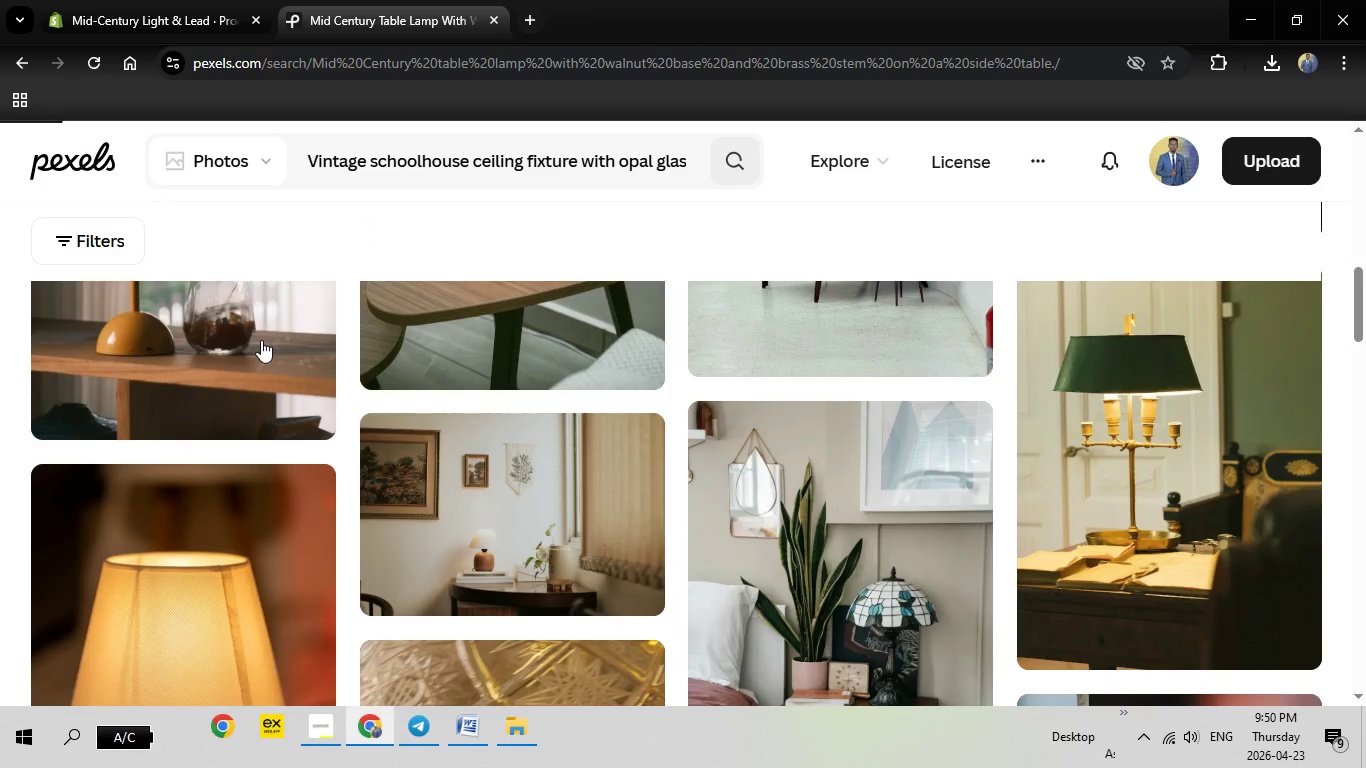 
mouse_move([270, 362])
 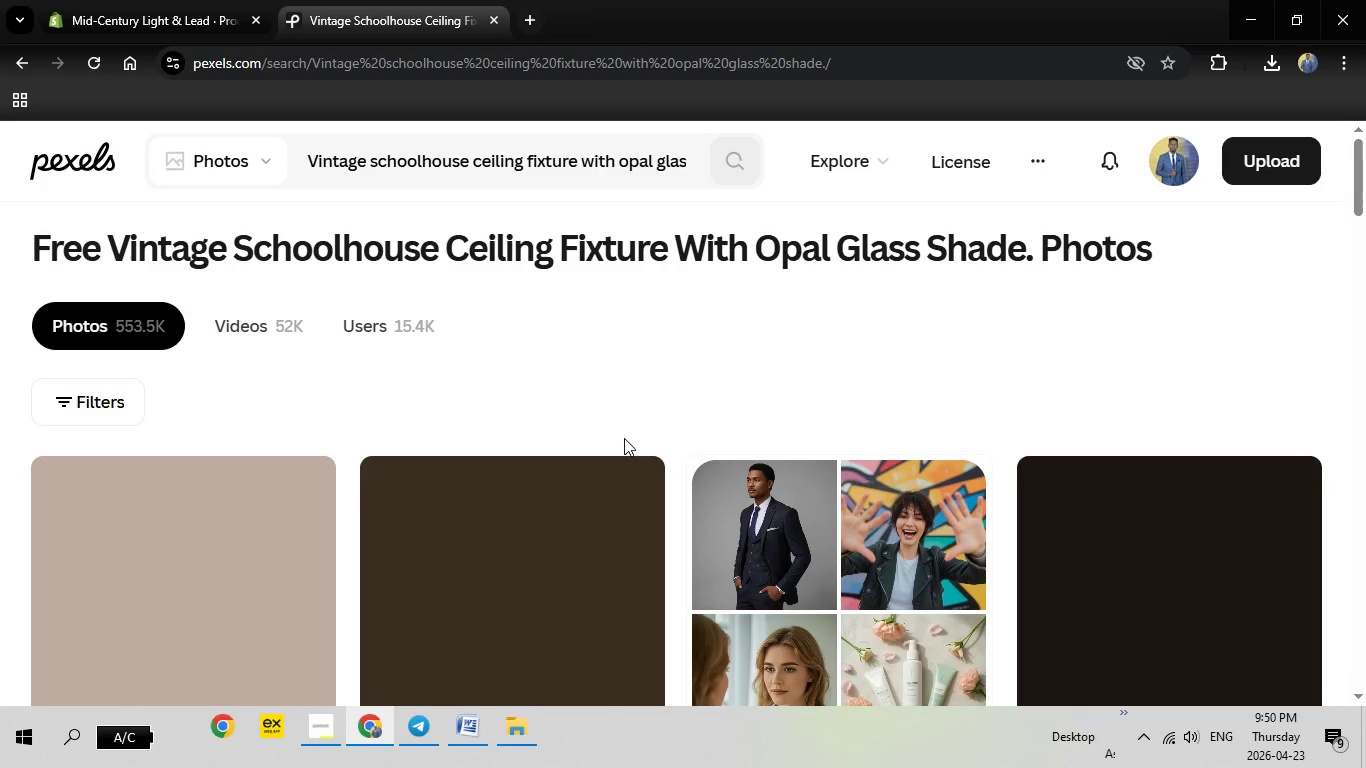 
scroll: coordinate [714, 330], scroll_direction: down, amount: 5.0
 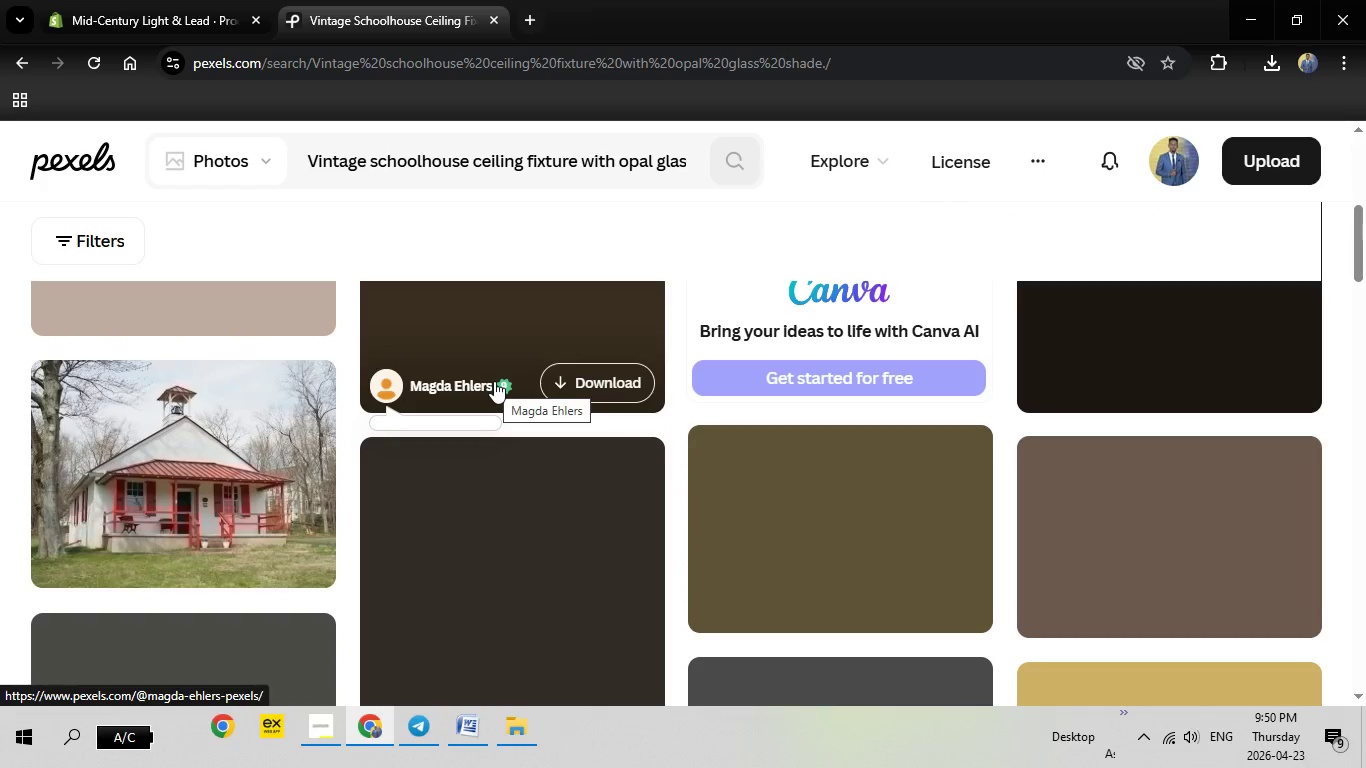 
wait(8.05)
 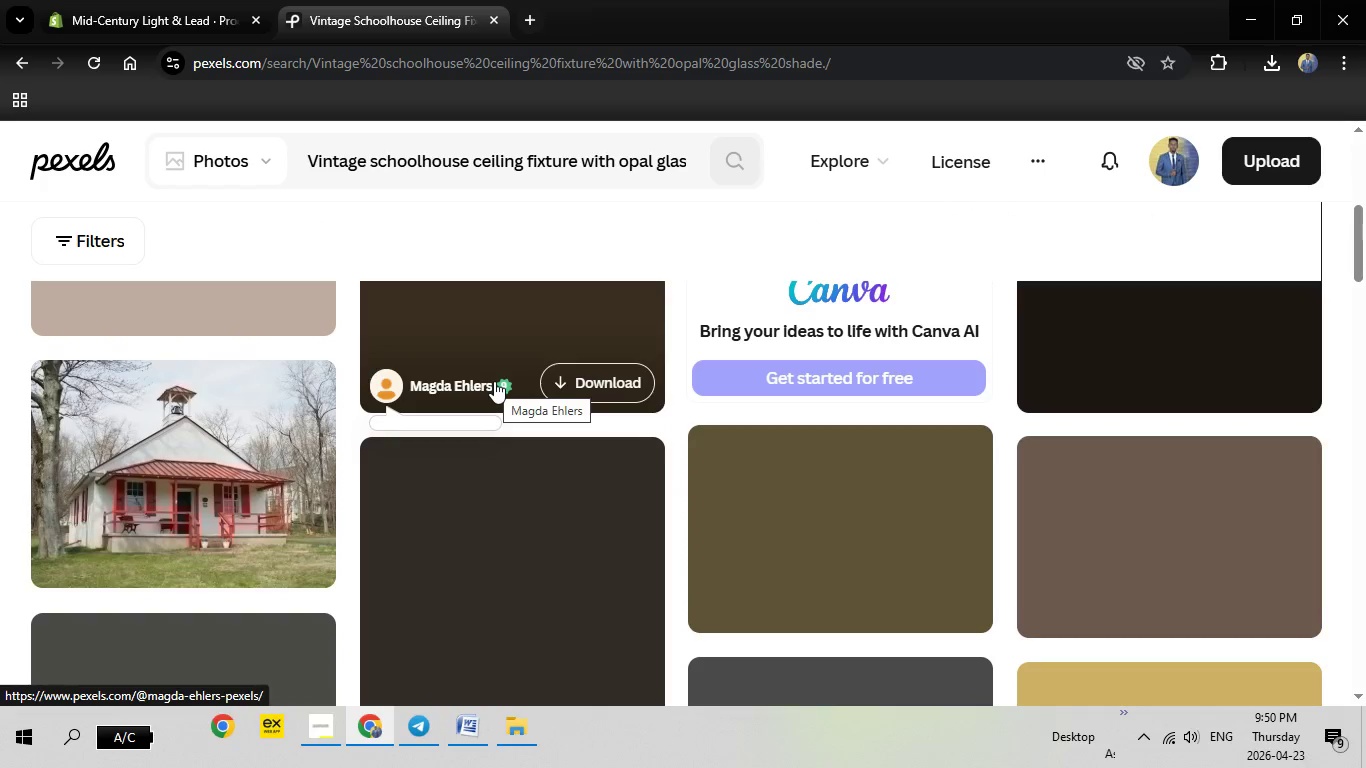 
left_click([804, 528])
 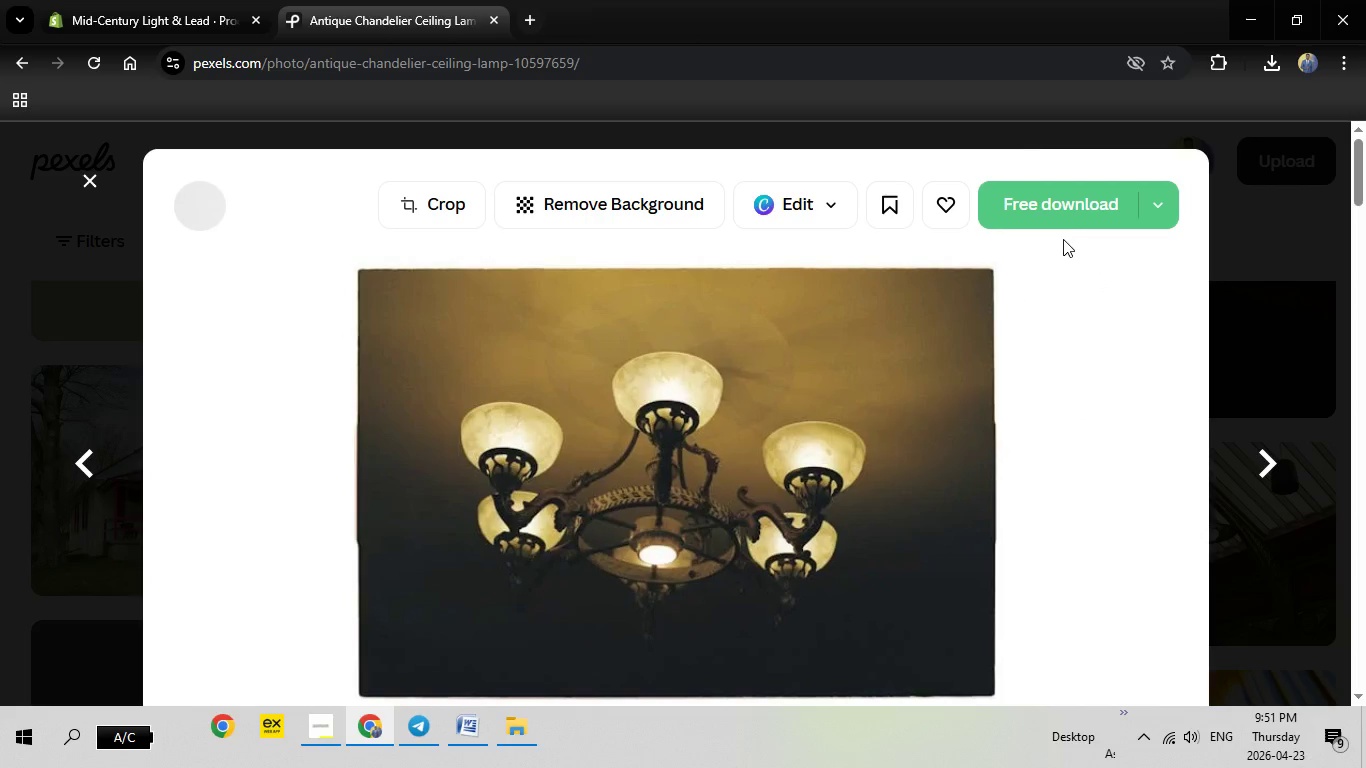 
left_click([1065, 226])
 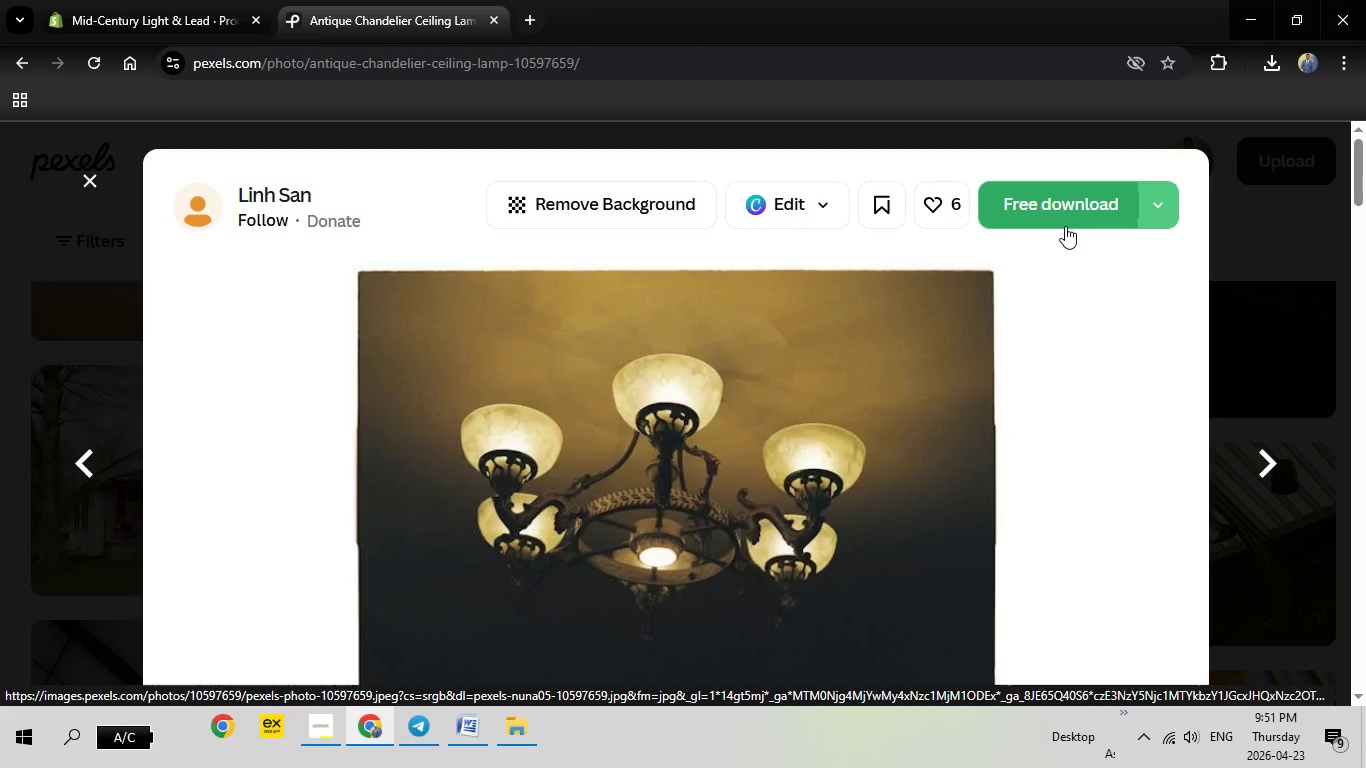 
wait(12.42)
 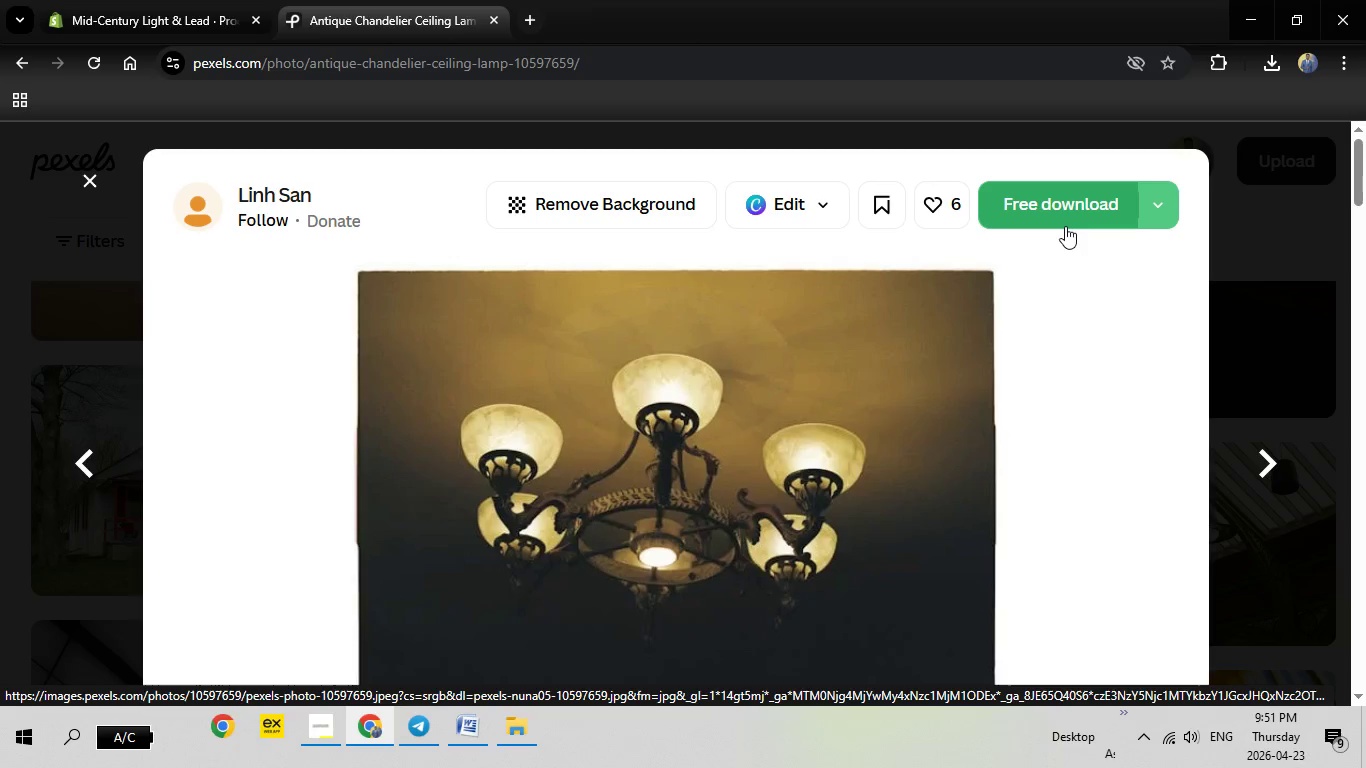 
left_click([1082, 582])
 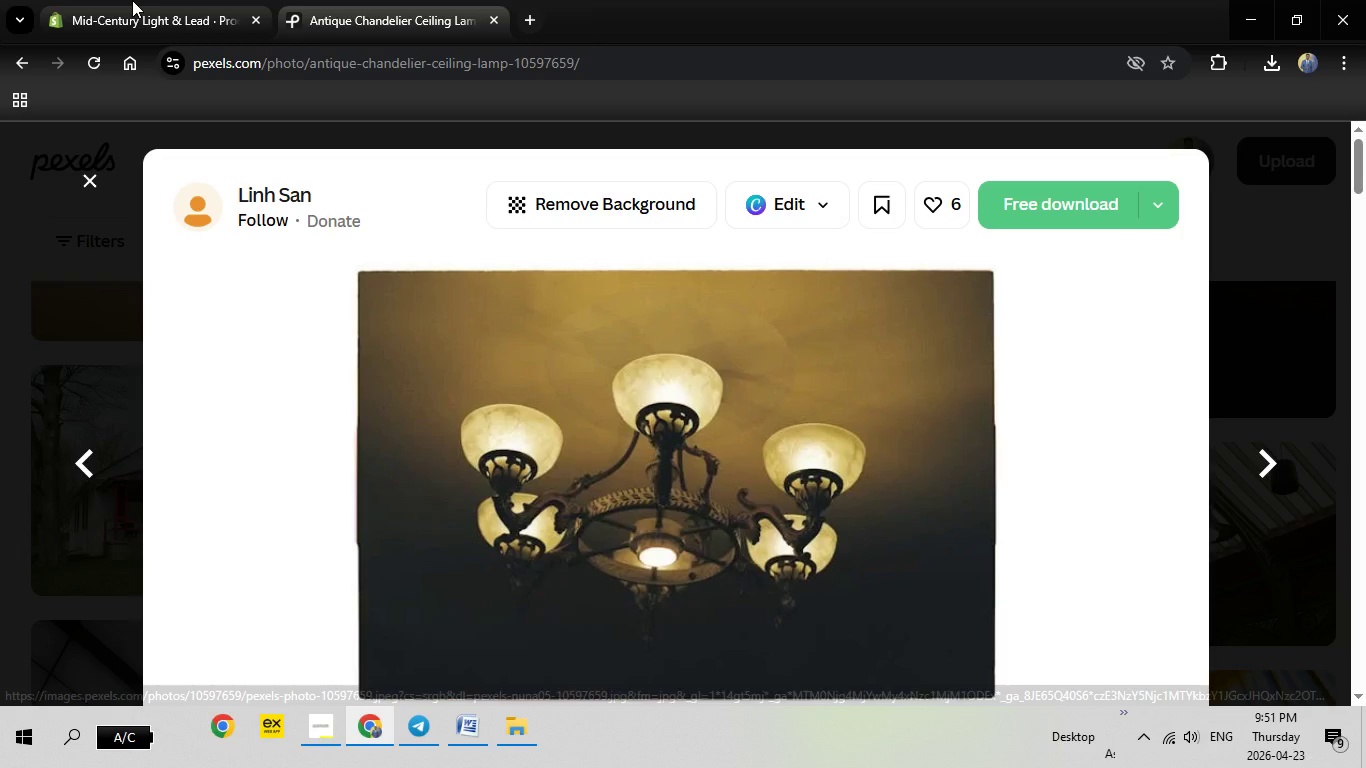 
left_click([132, 0])
 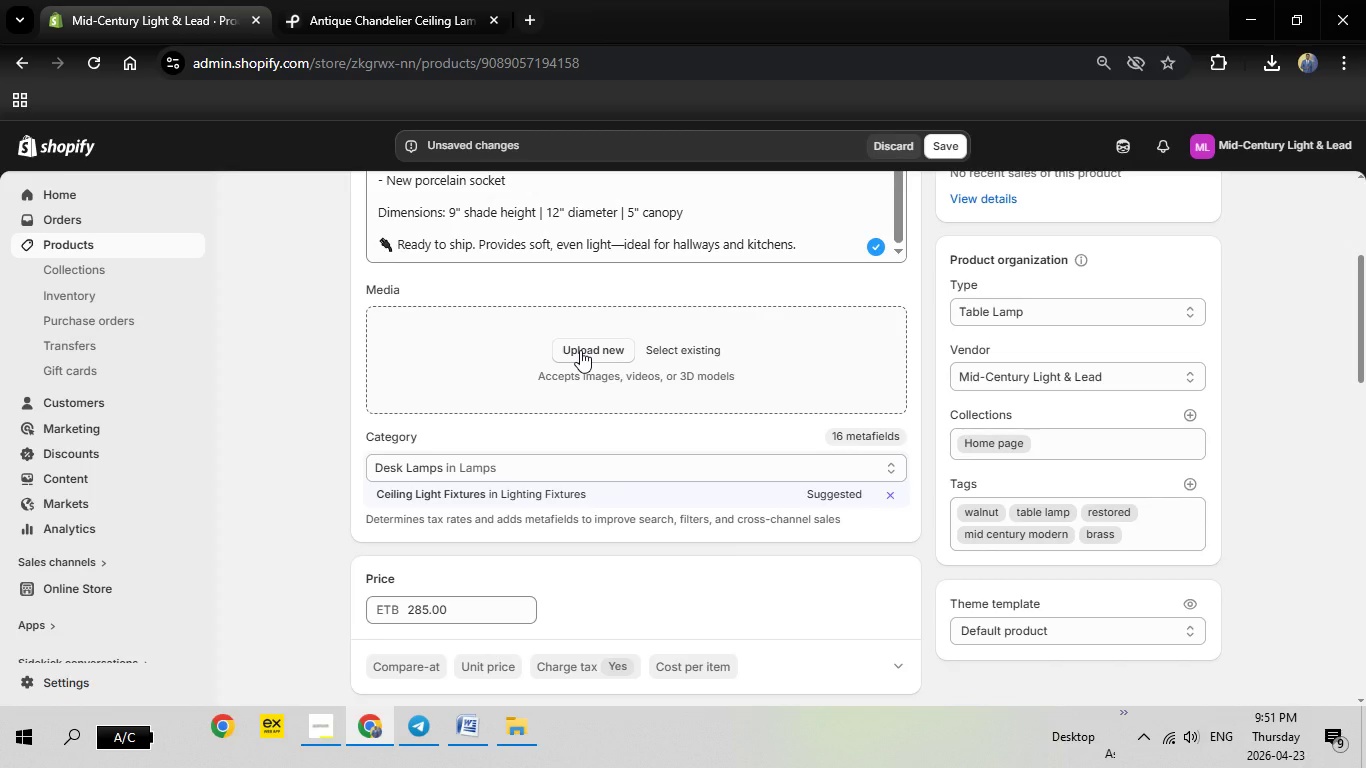 
left_click([580, 350])
 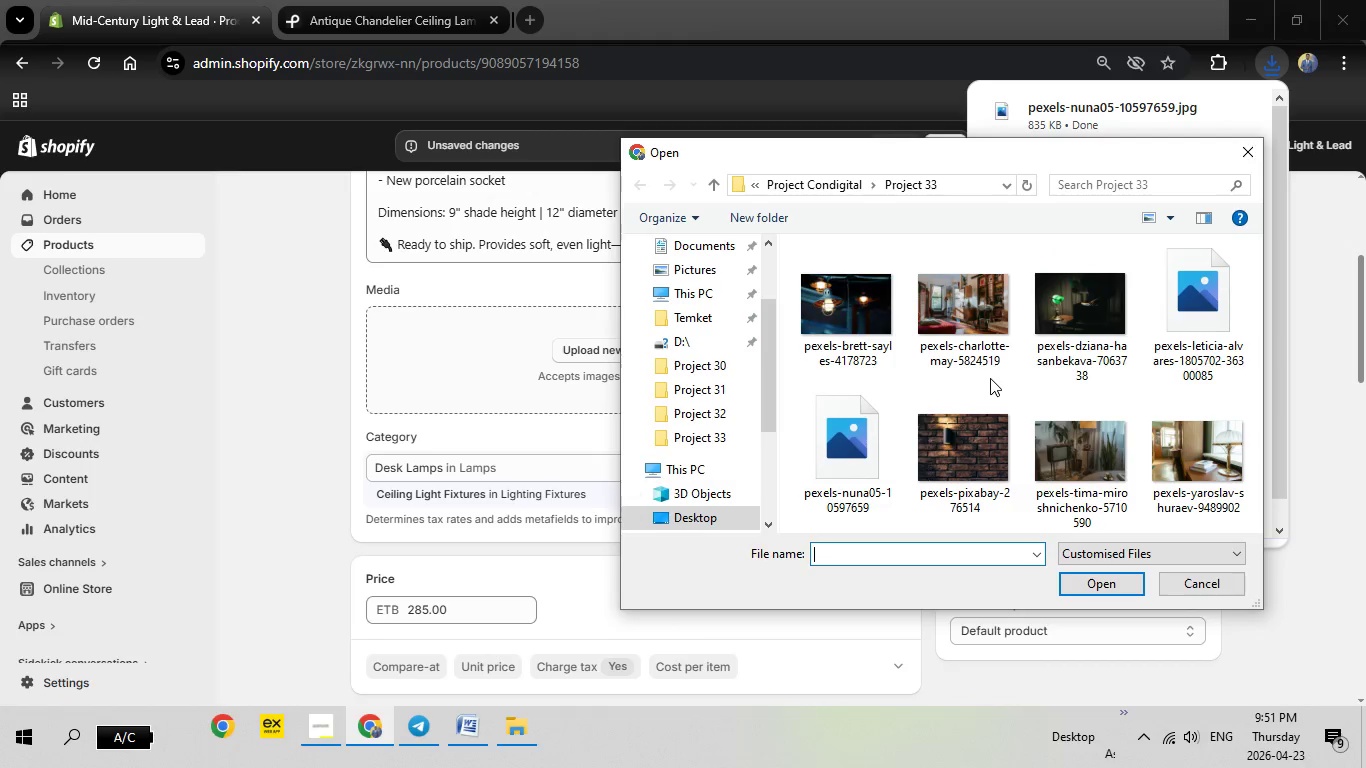 
wait(5.64)
 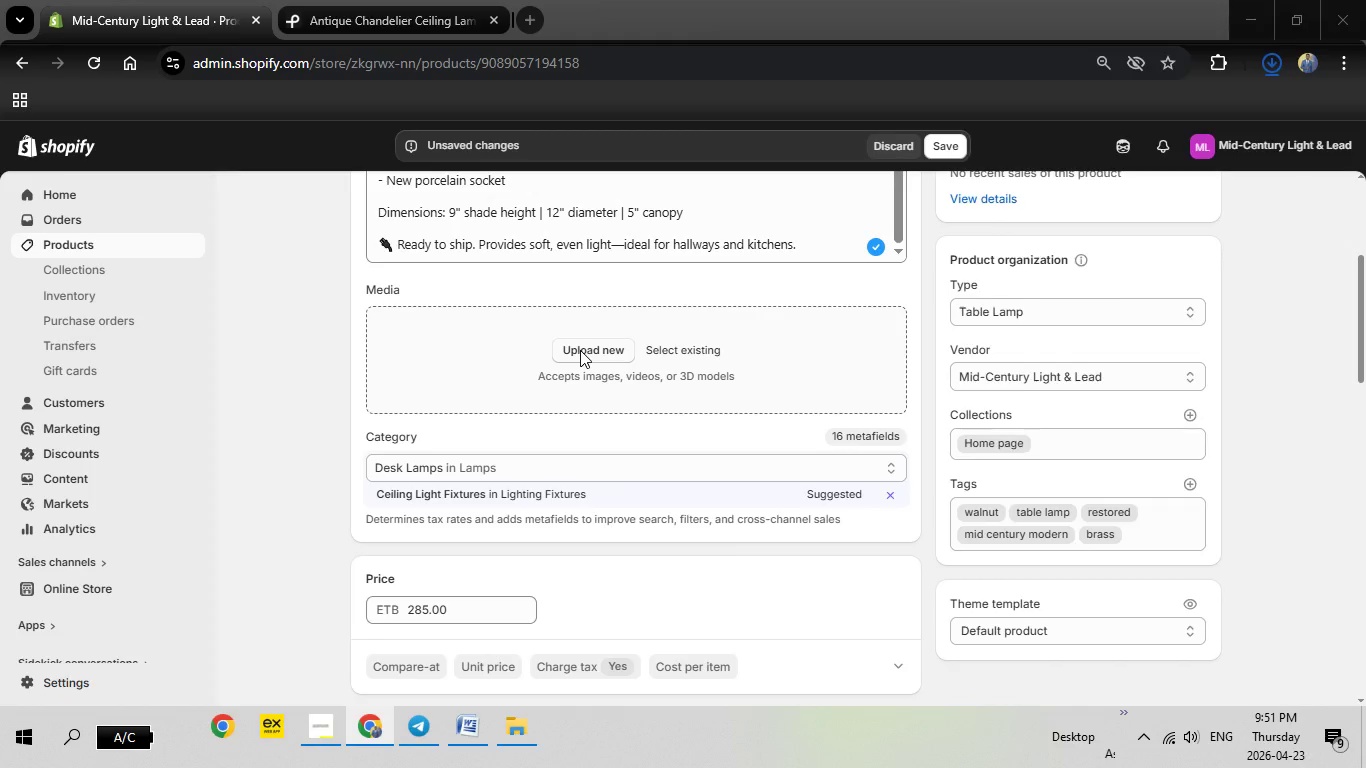 
scroll: coordinate [990, 378], scroll_direction: down, amount: 2.0
 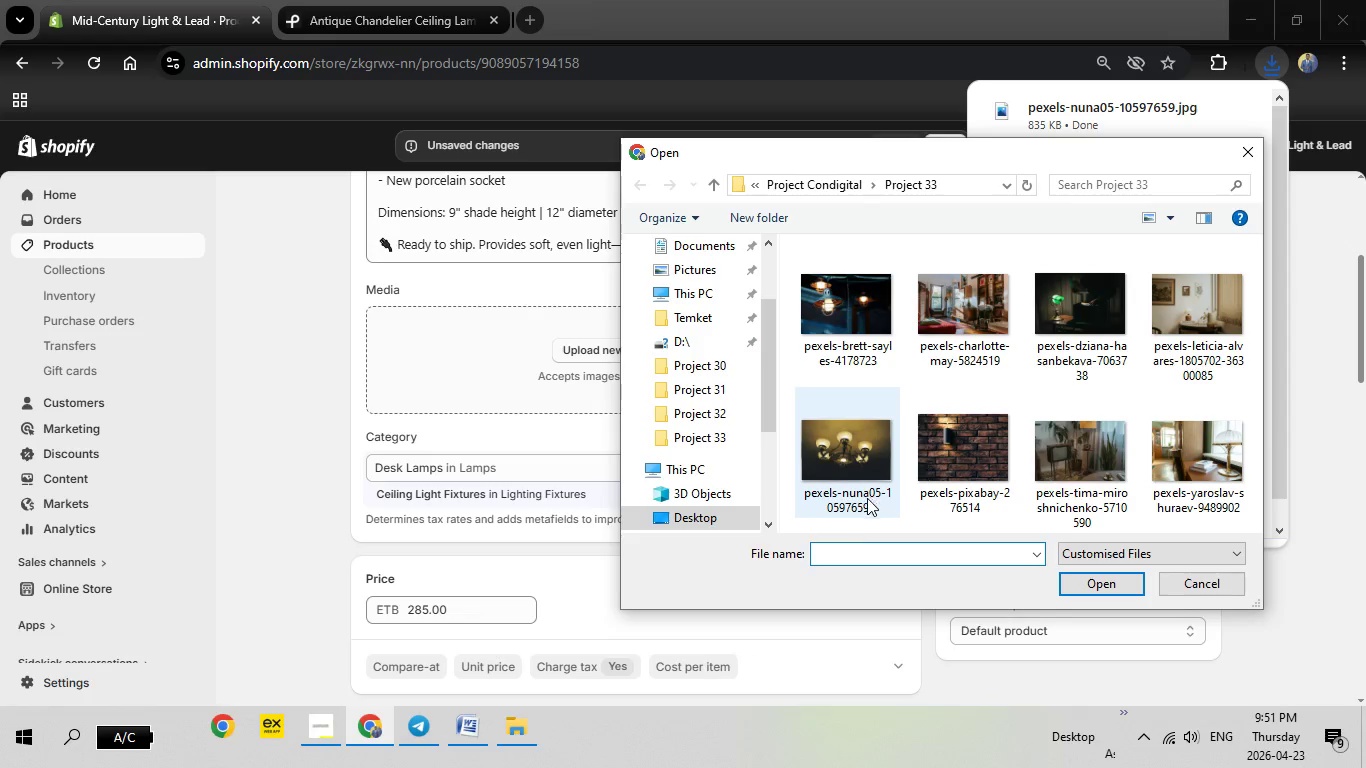 
double_click([836, 453])
 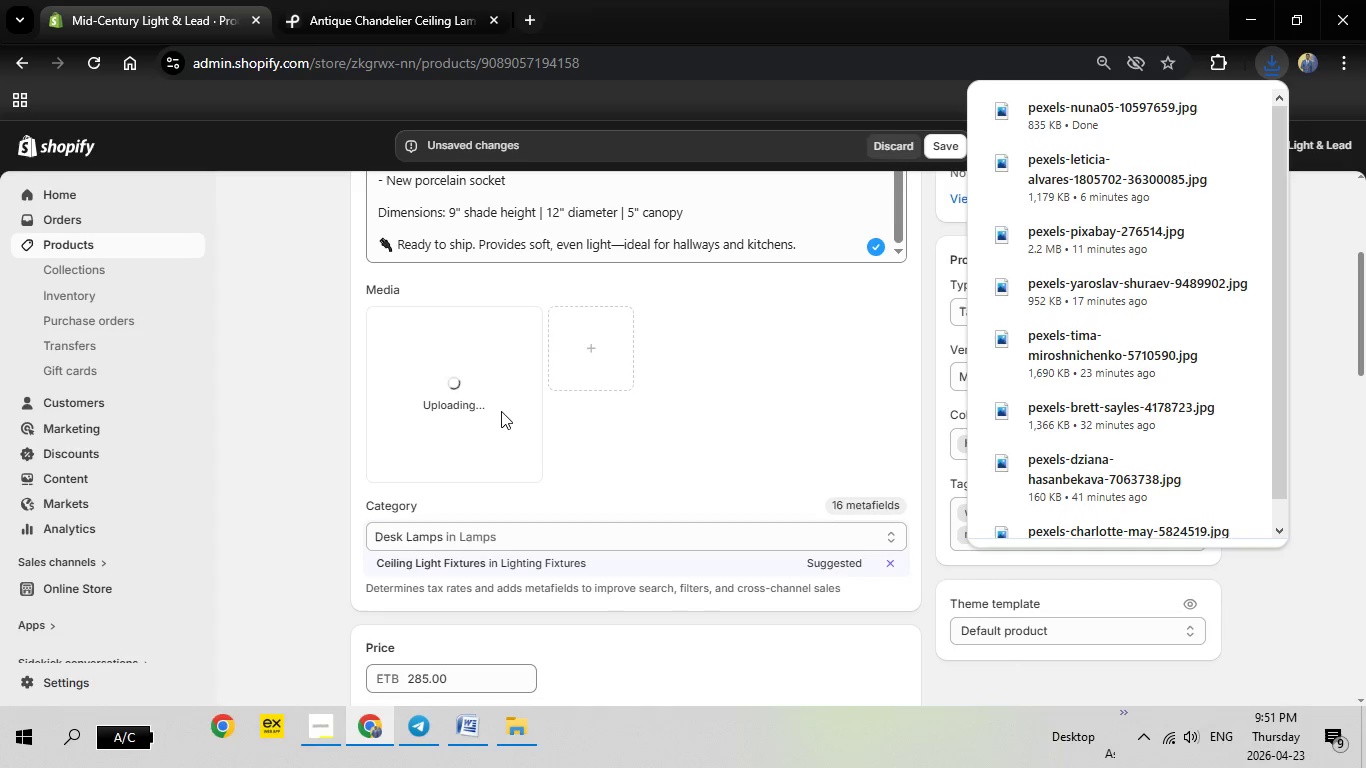 
wait(21.16)
 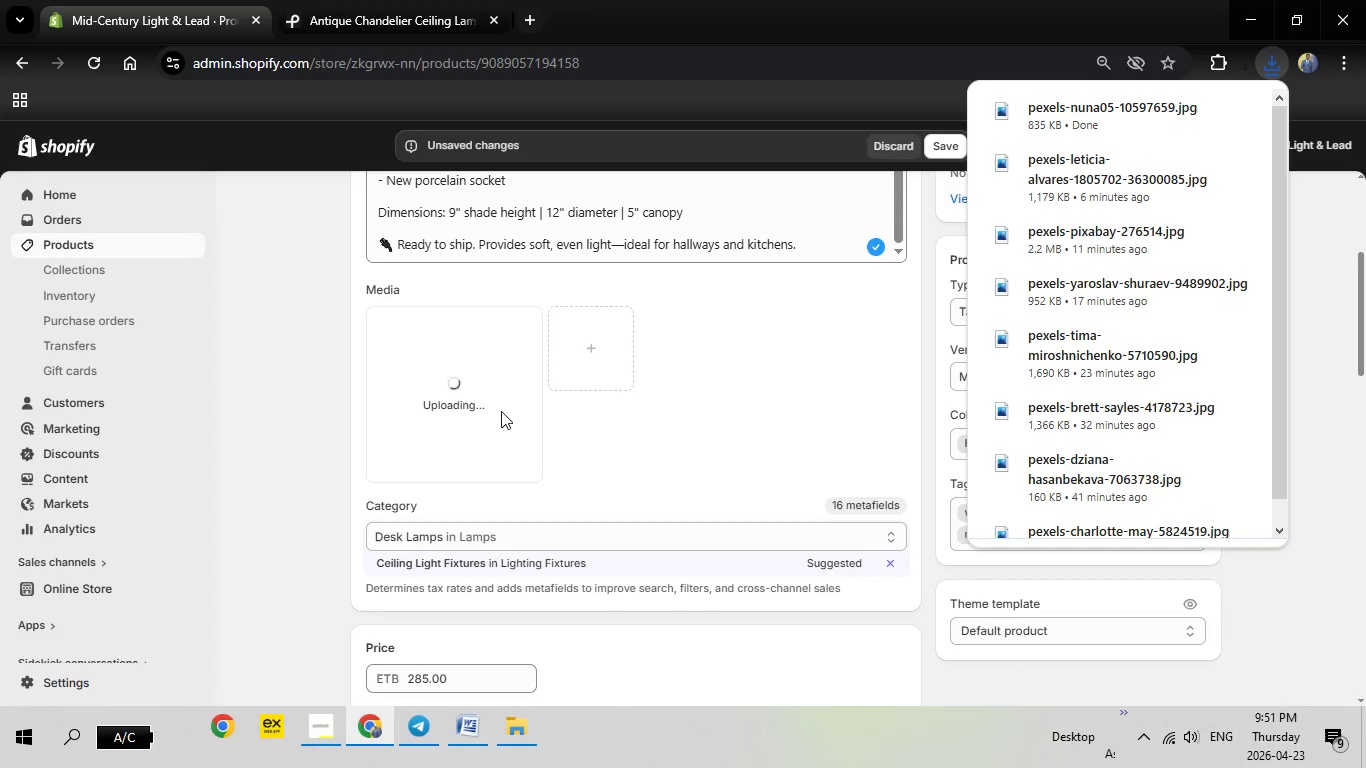 
left_click([324, 722])